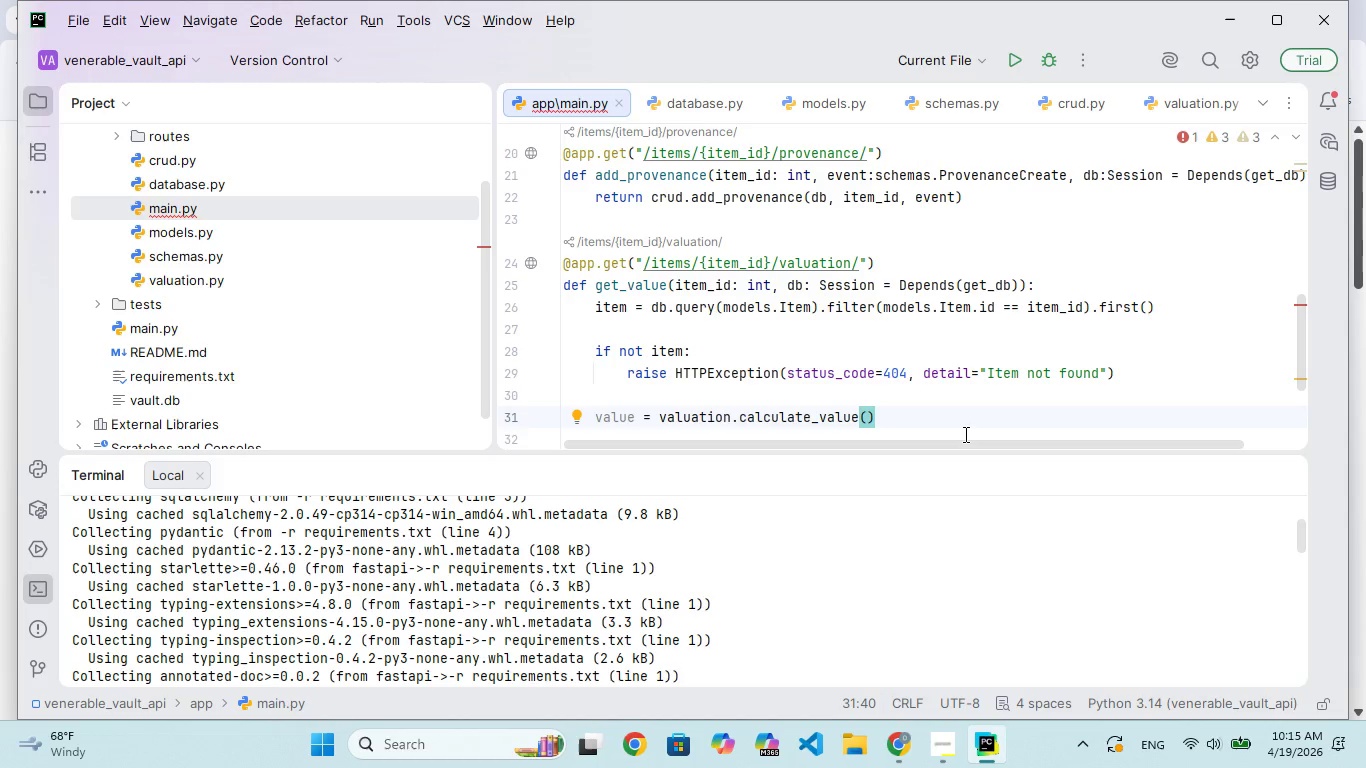 
key(ArrowLeft)
 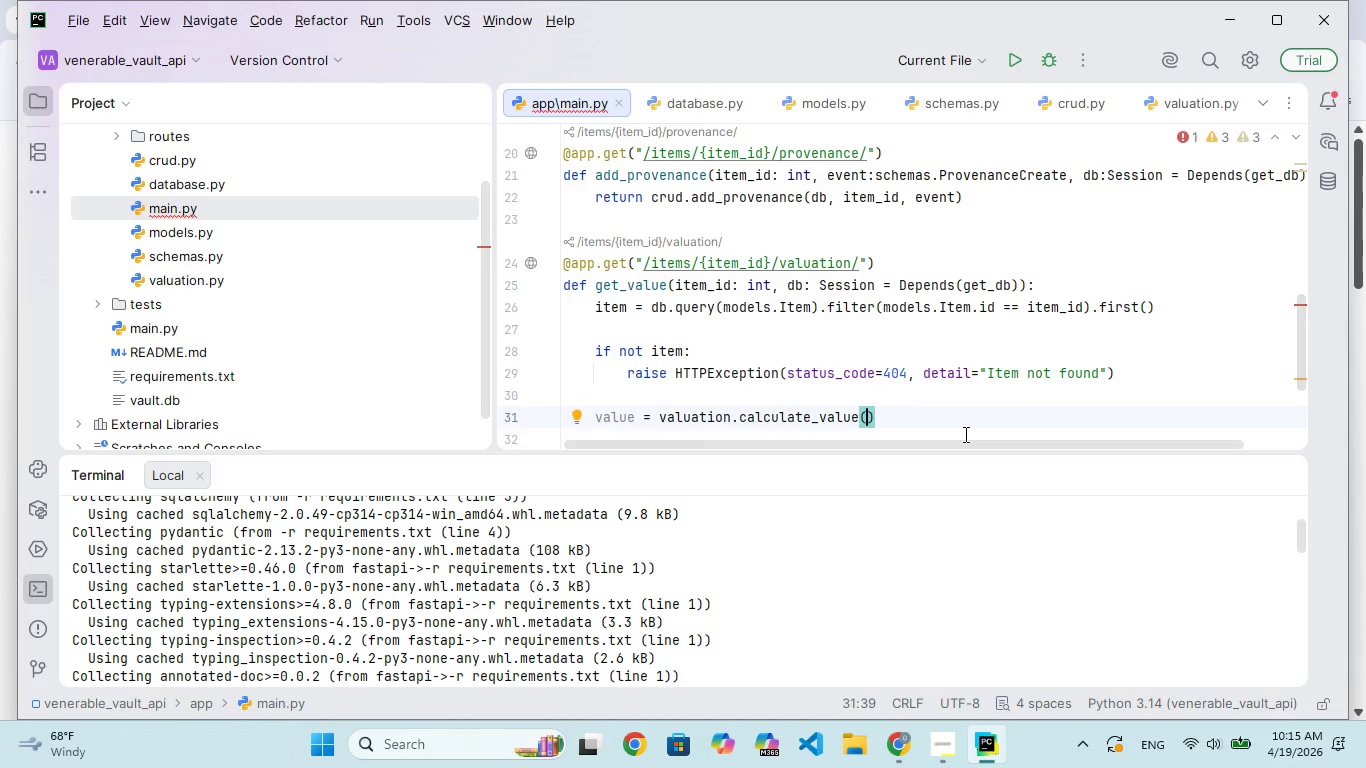 
key(Enter)
 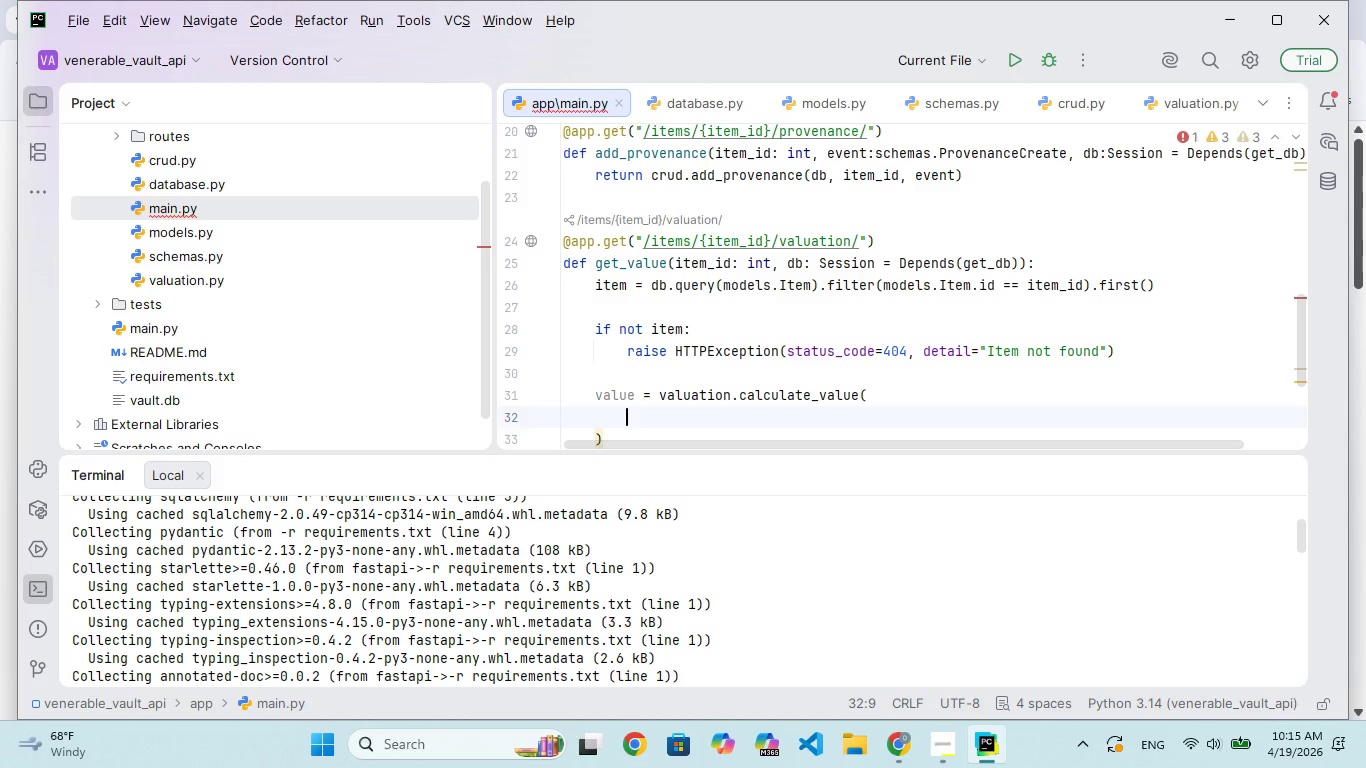 
wait(8.09)
 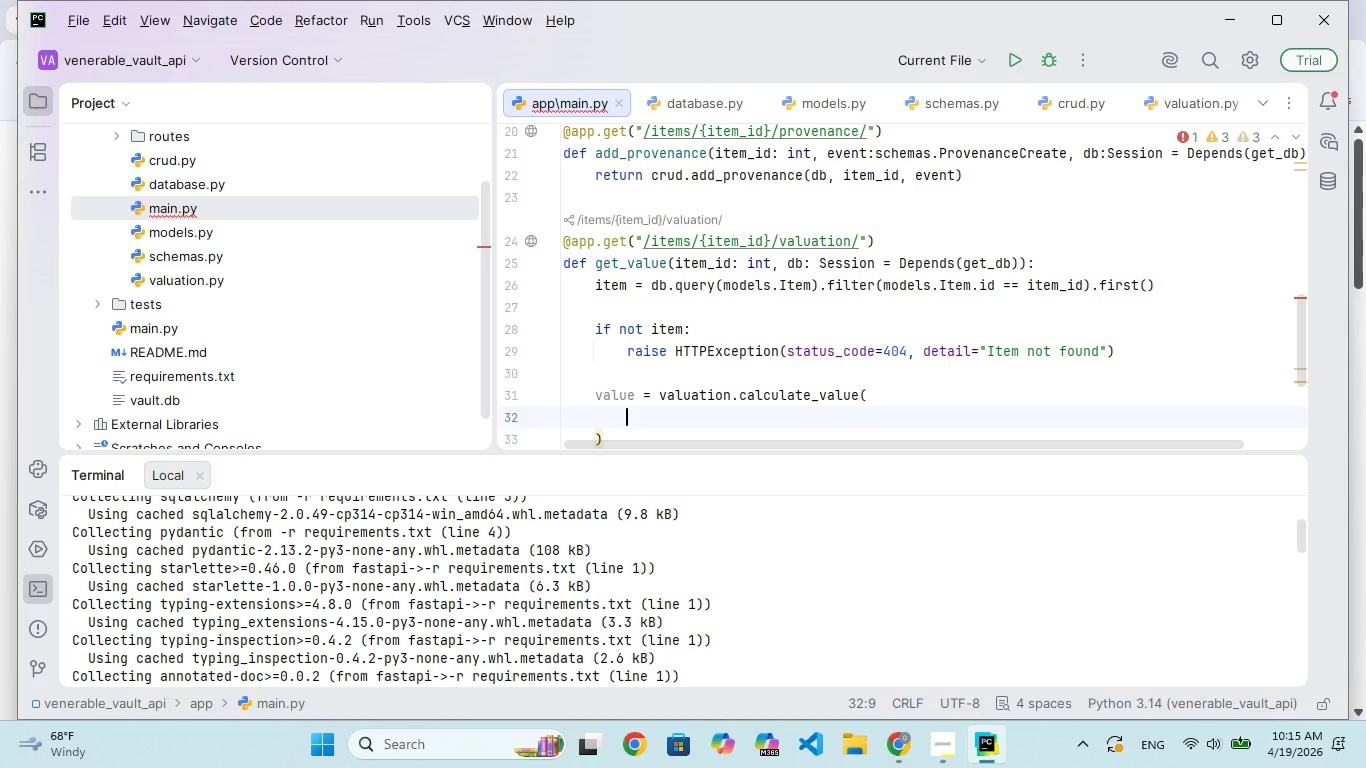 
type(item)
 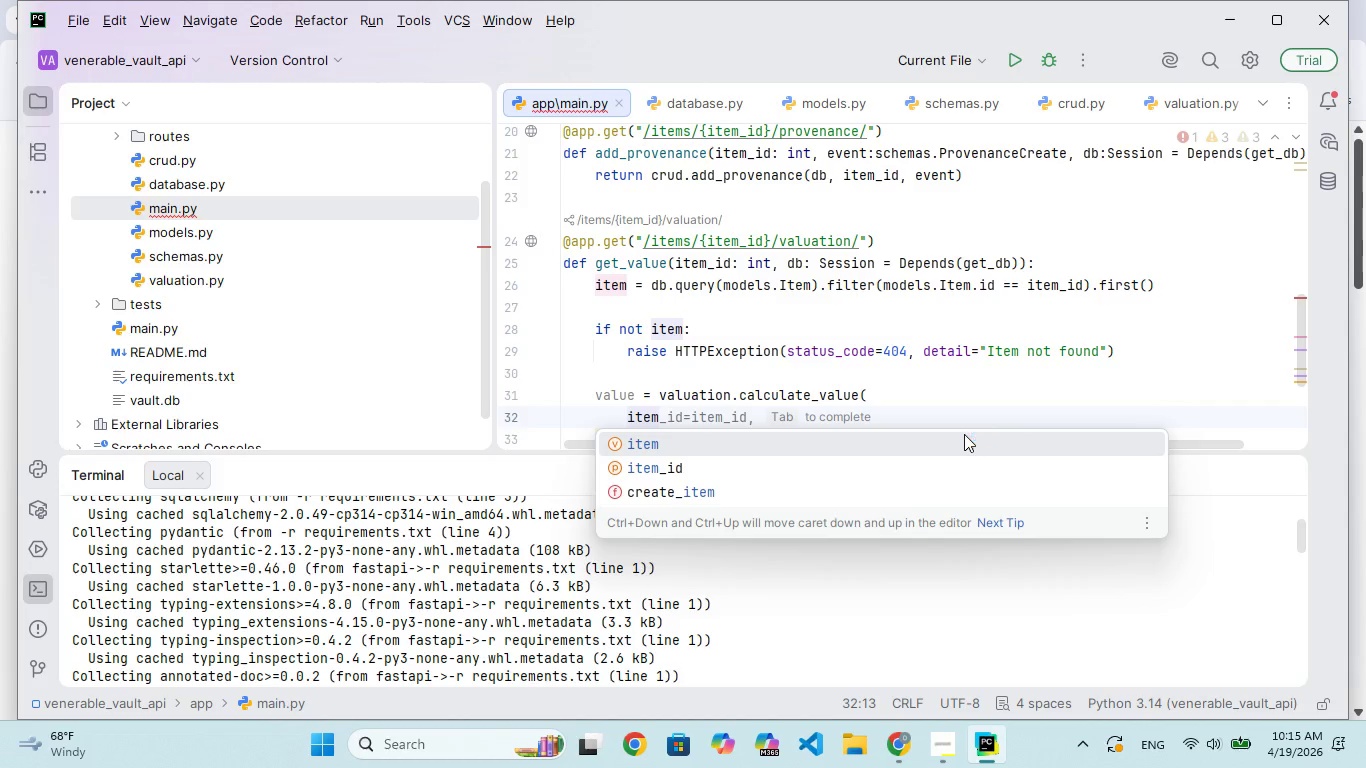 
type(.base)
 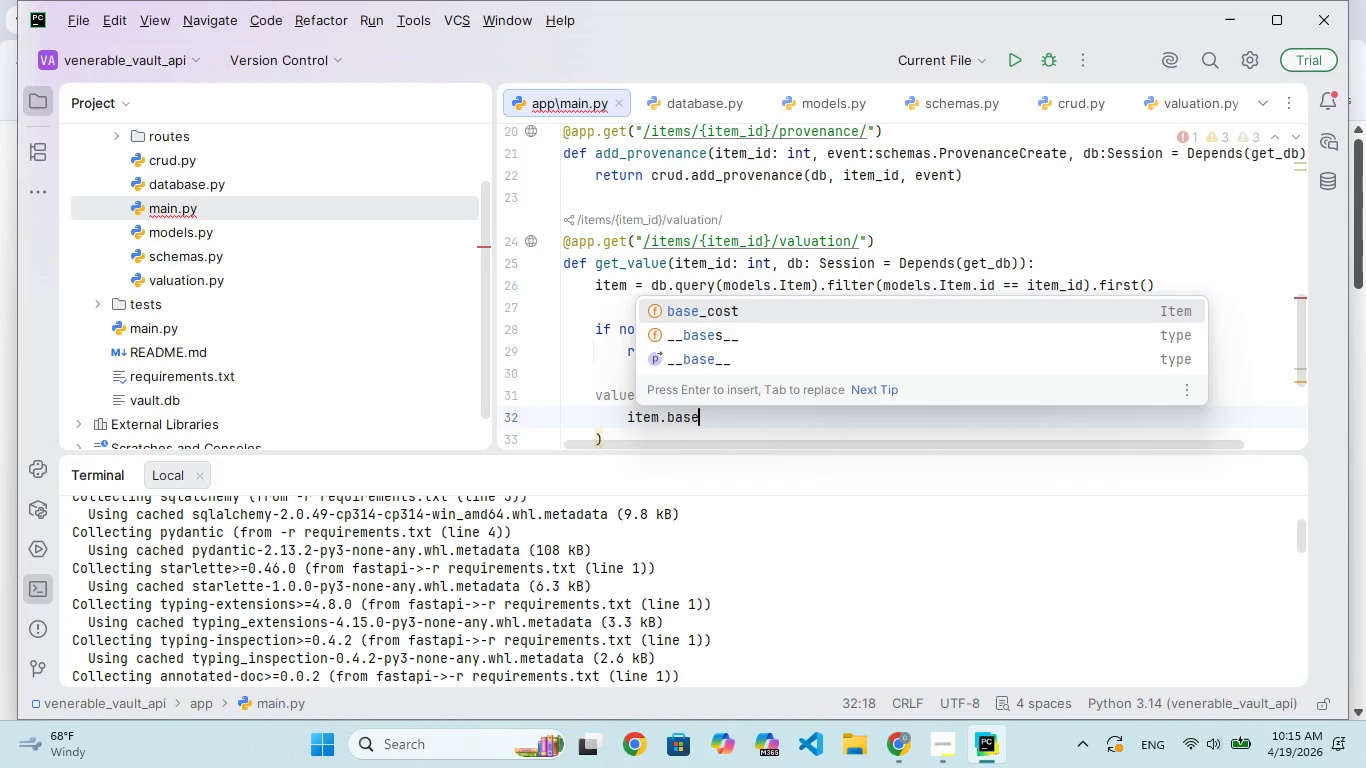 
key(Enter)
 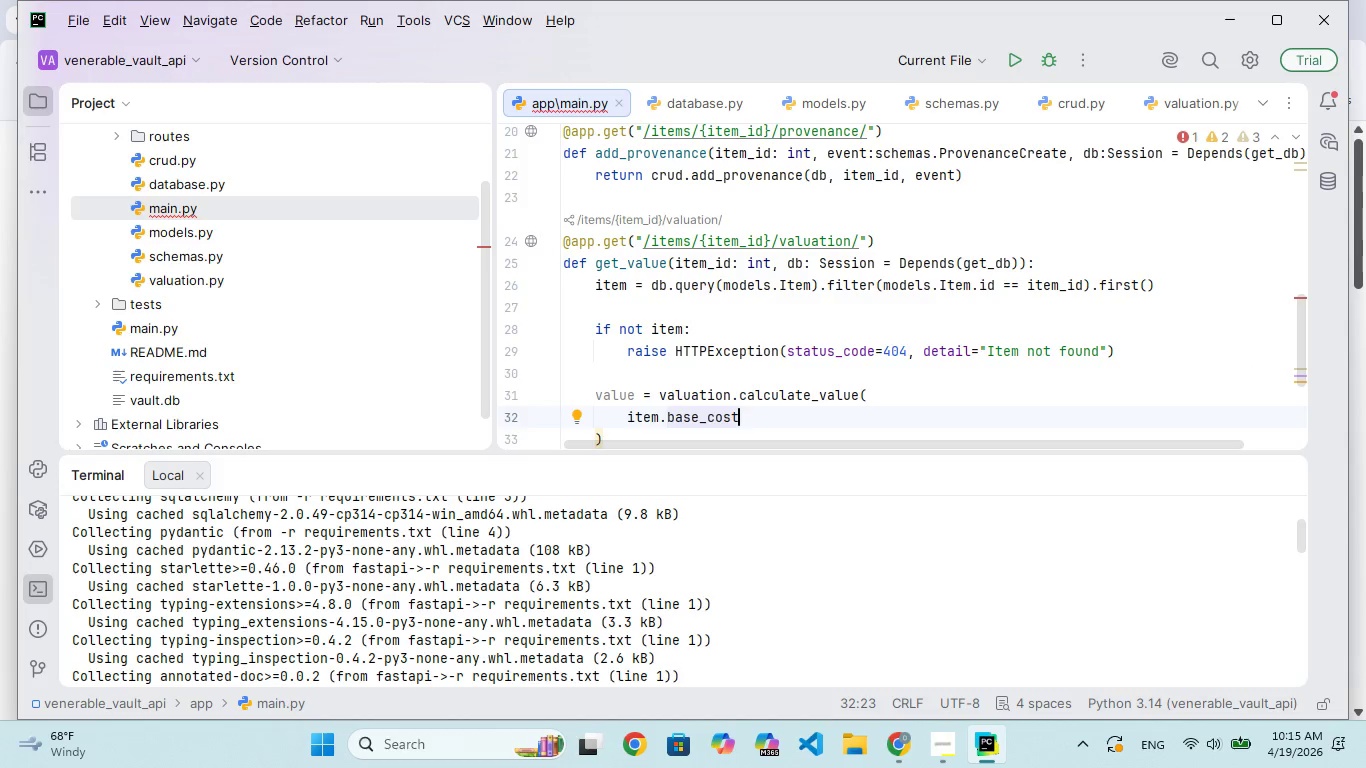 
key(Comma)
 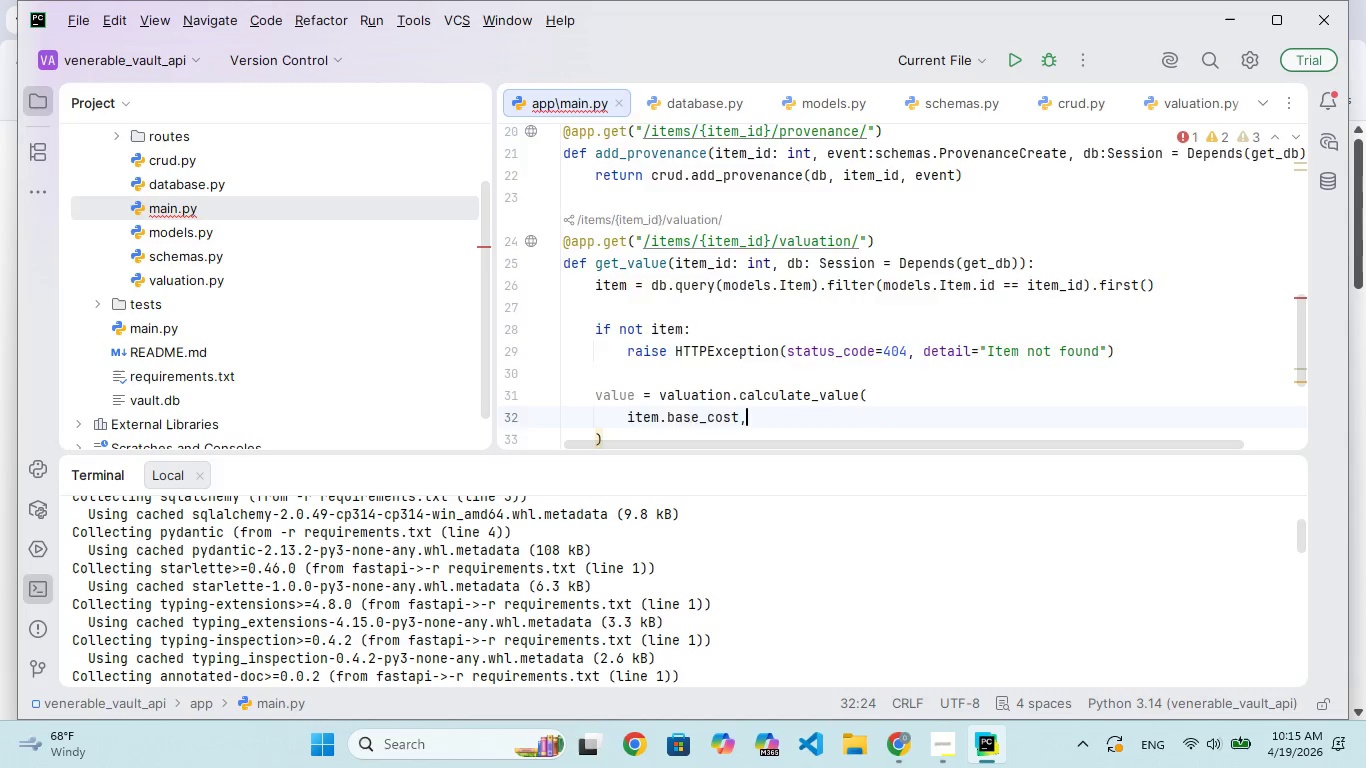 
key(Enter)
 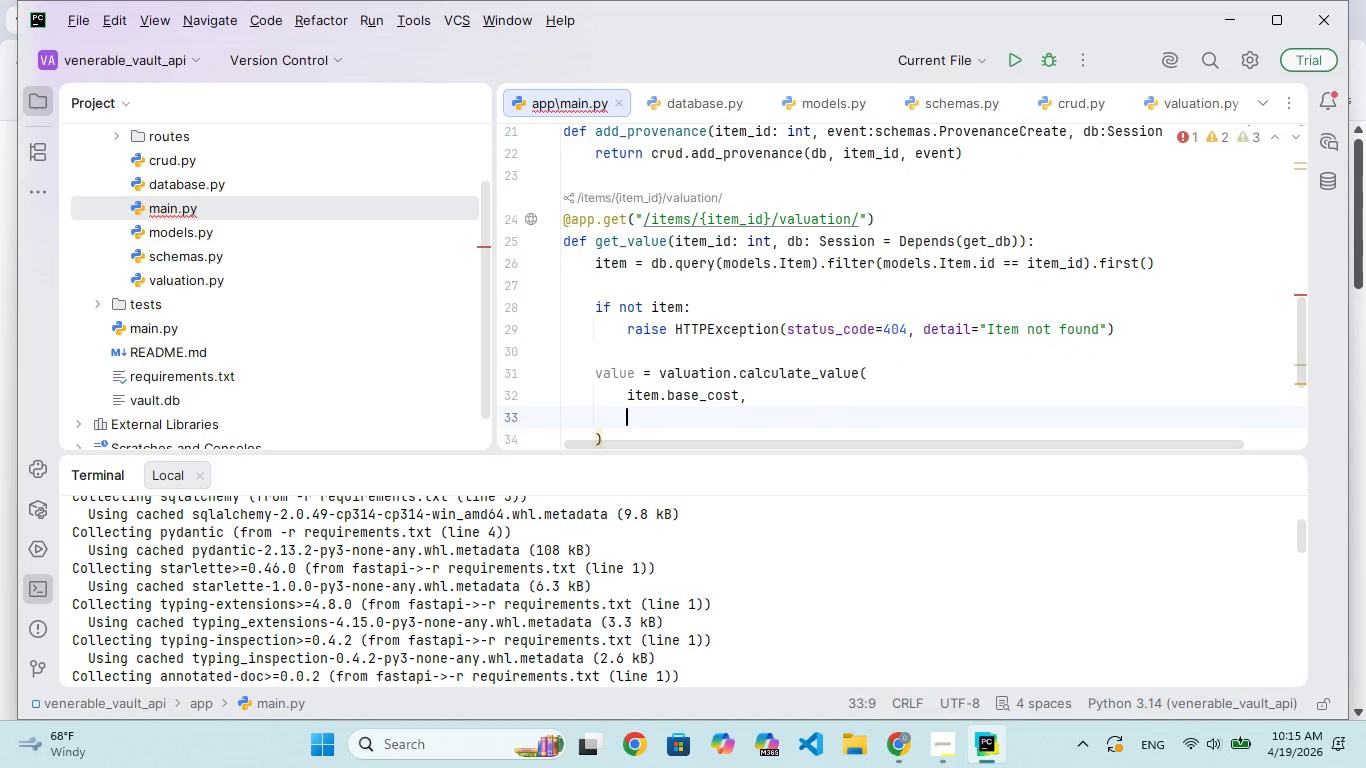 
type(item.ge)
 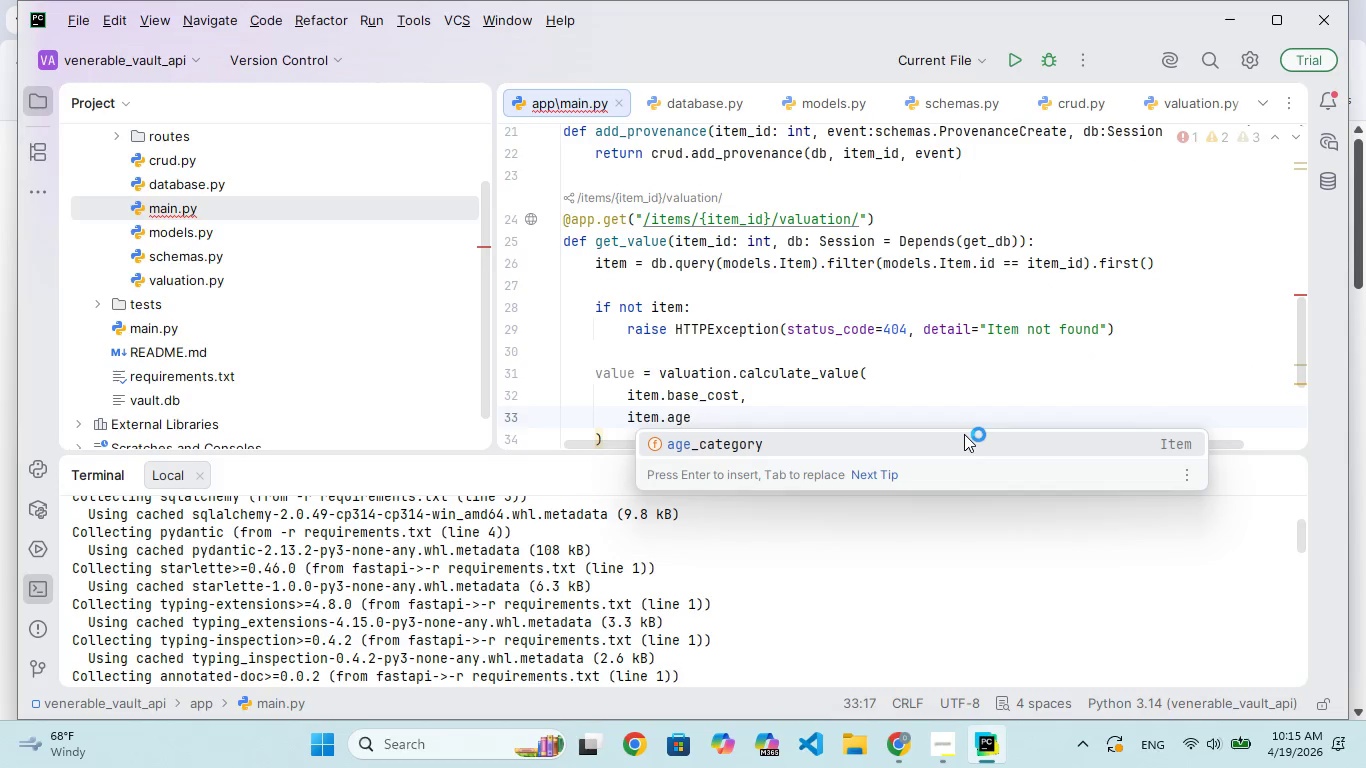 
hold_key(key=A, duration=0.39)
 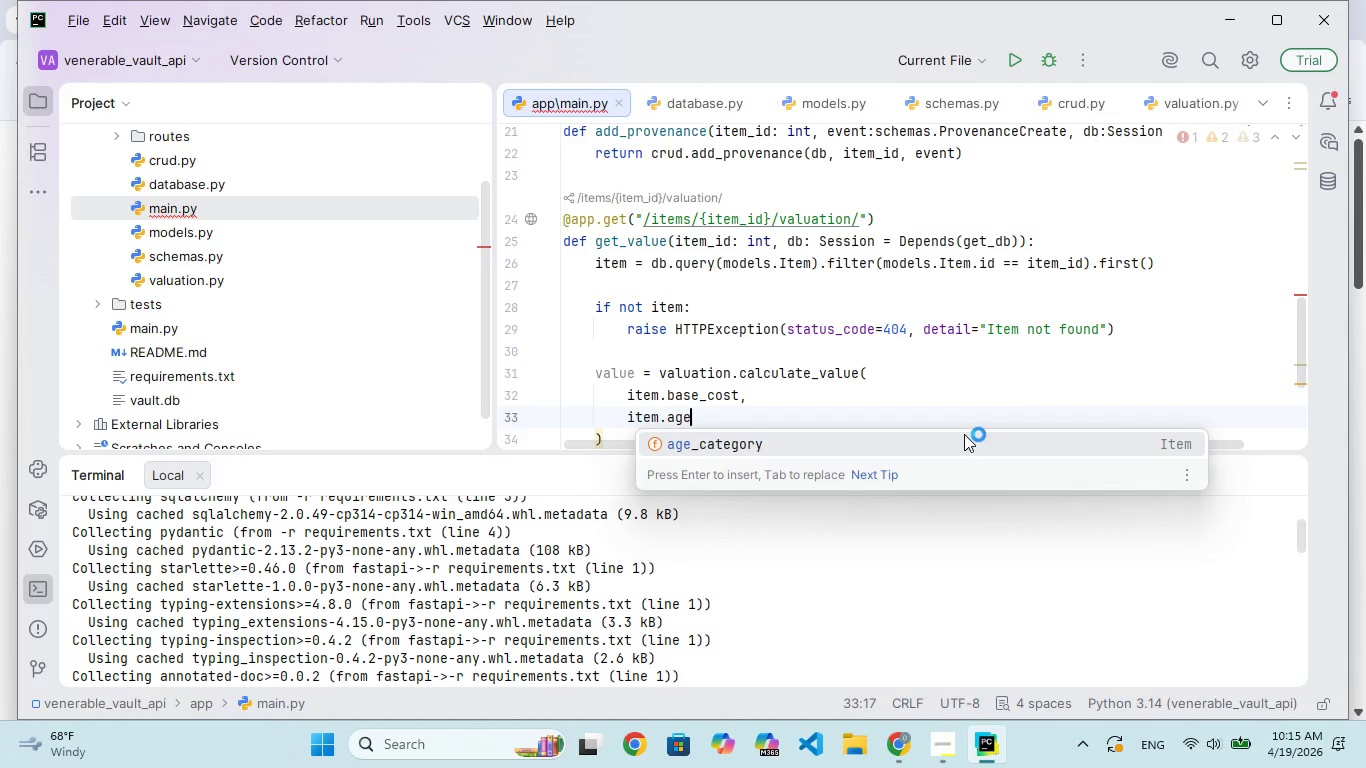 
key(Enter)
 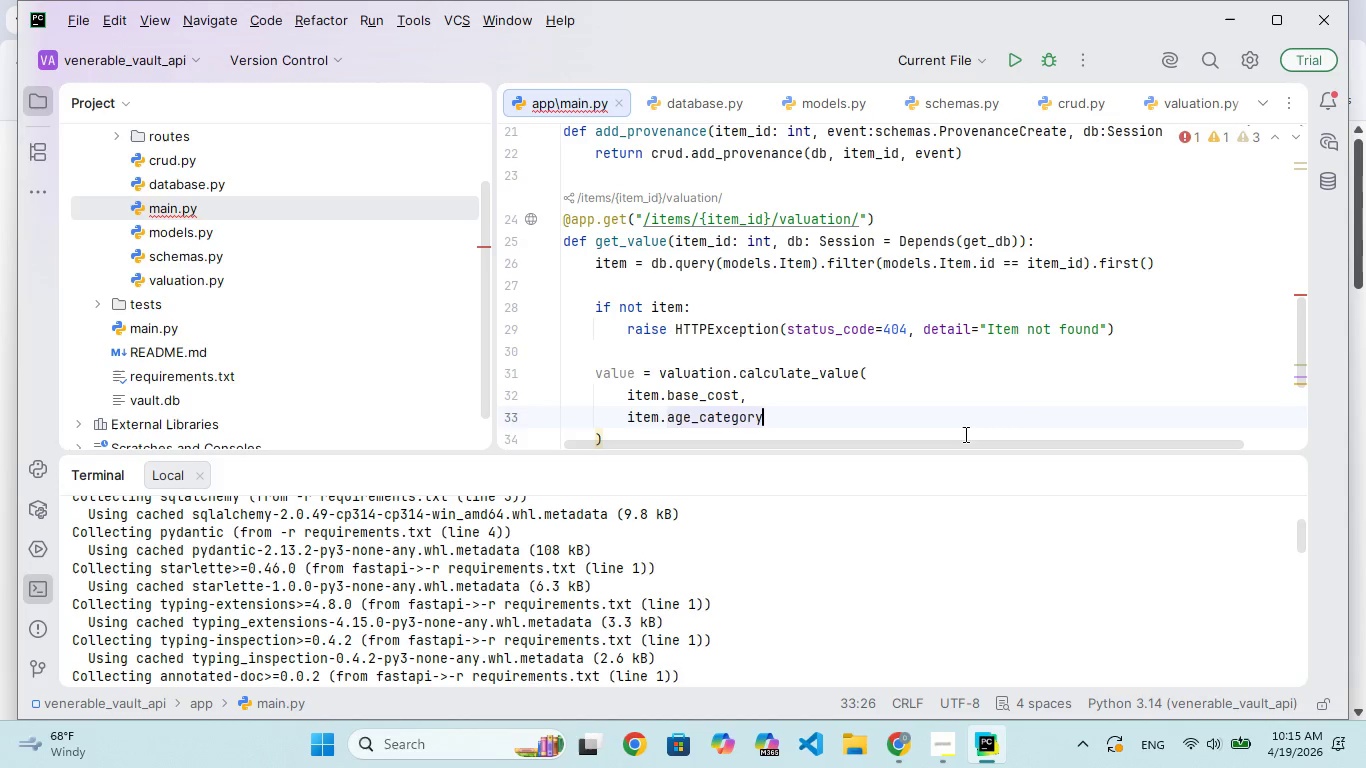 
key(Comma)
 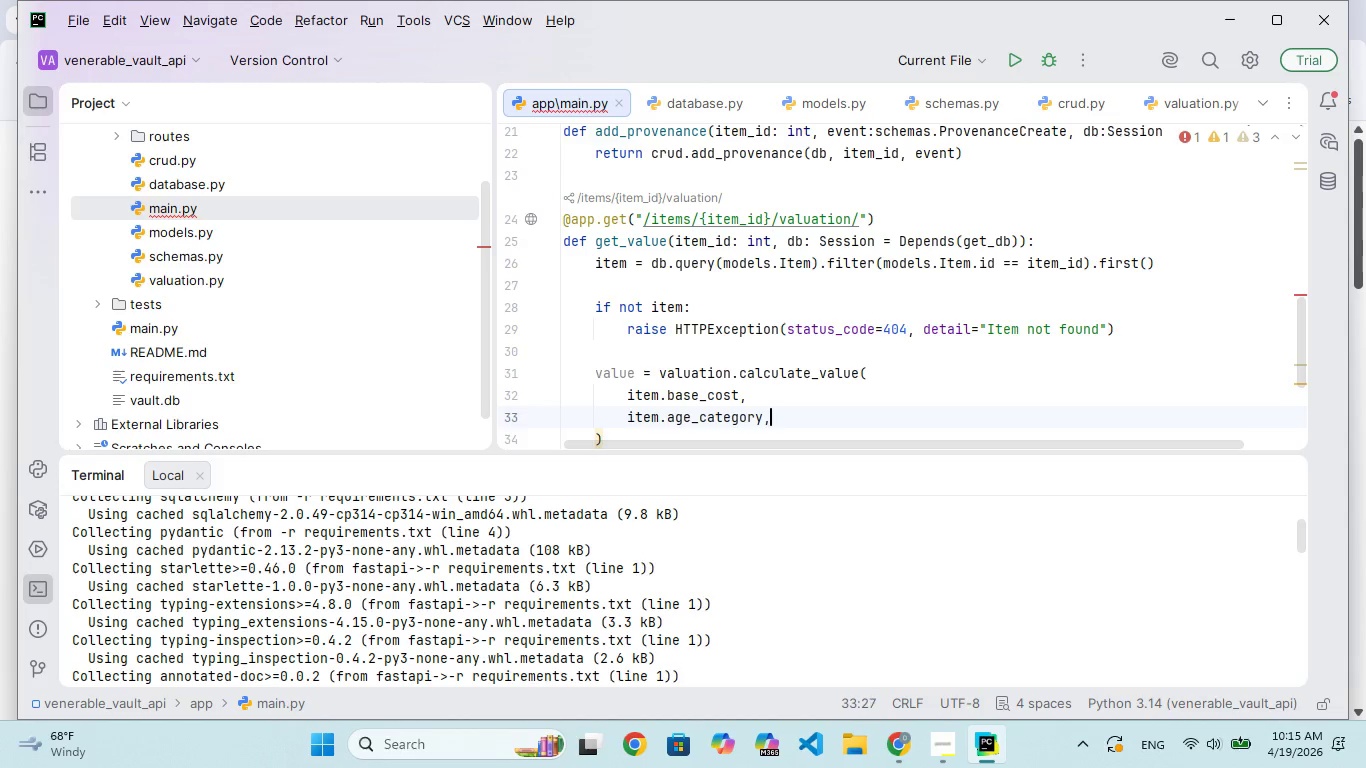 
key(Enter)
 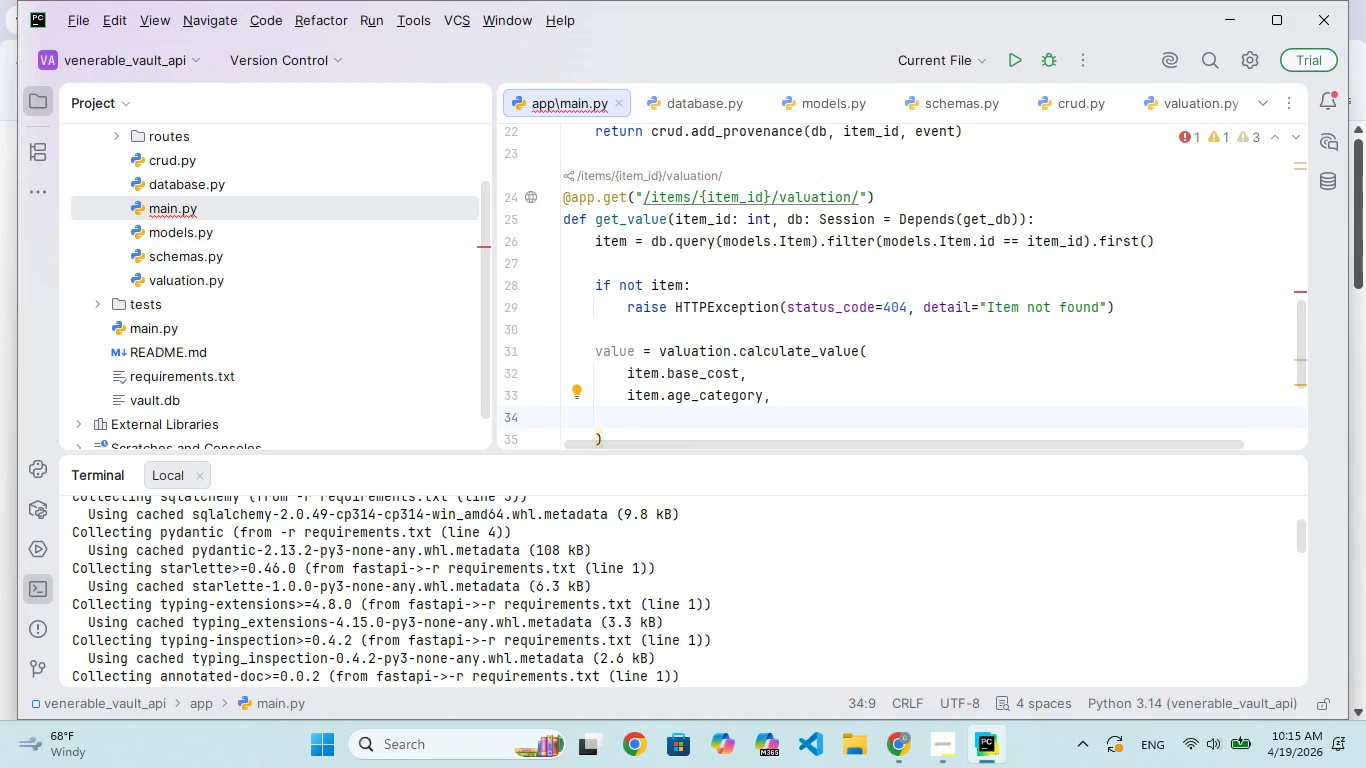 
type(item.docum)
 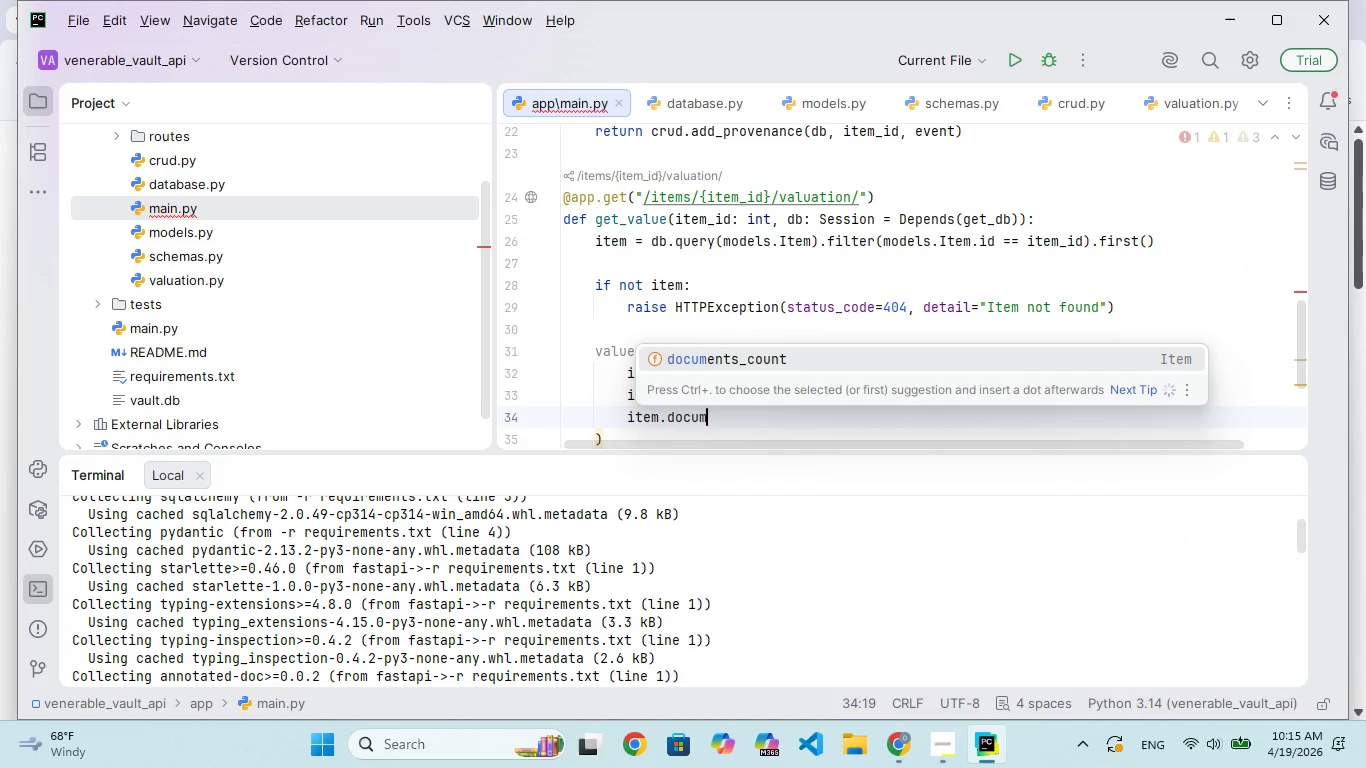 
key(Enter)
 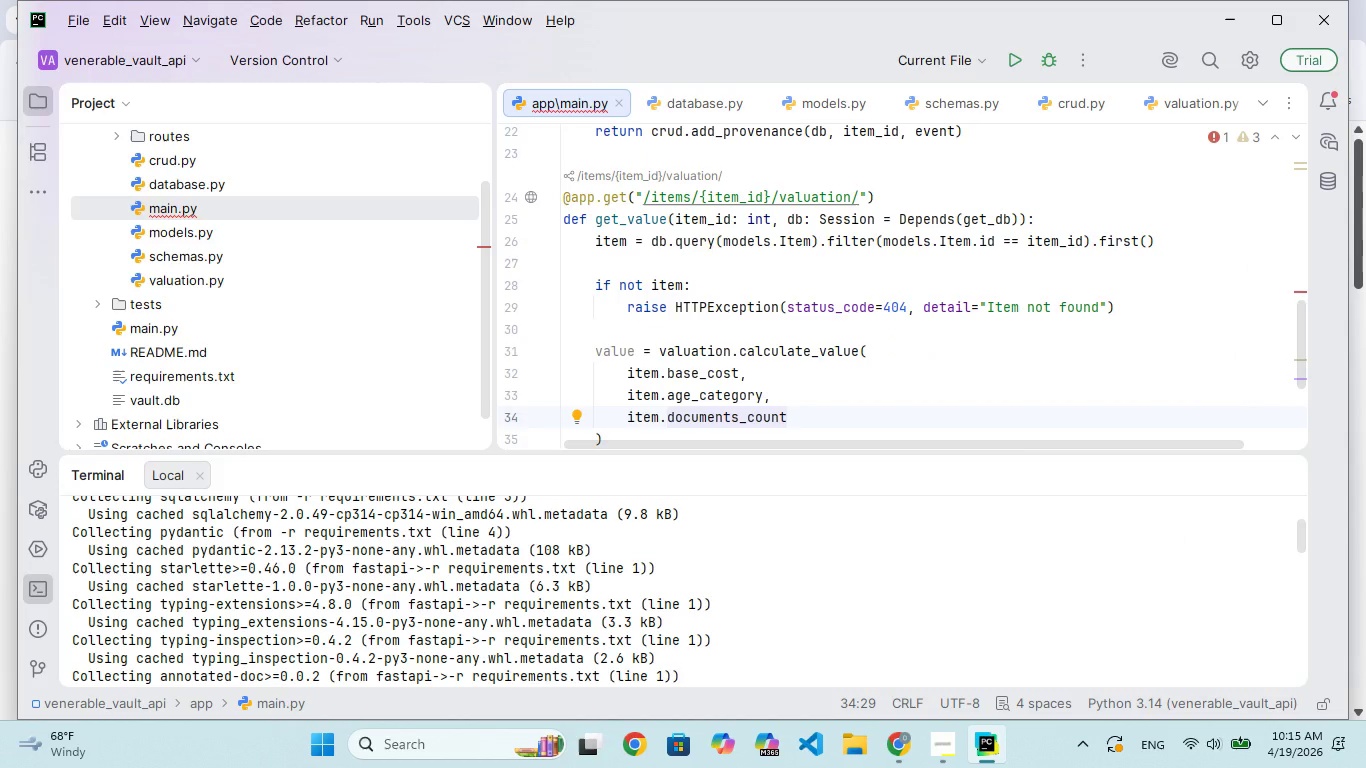 
key(ArrowDown)
 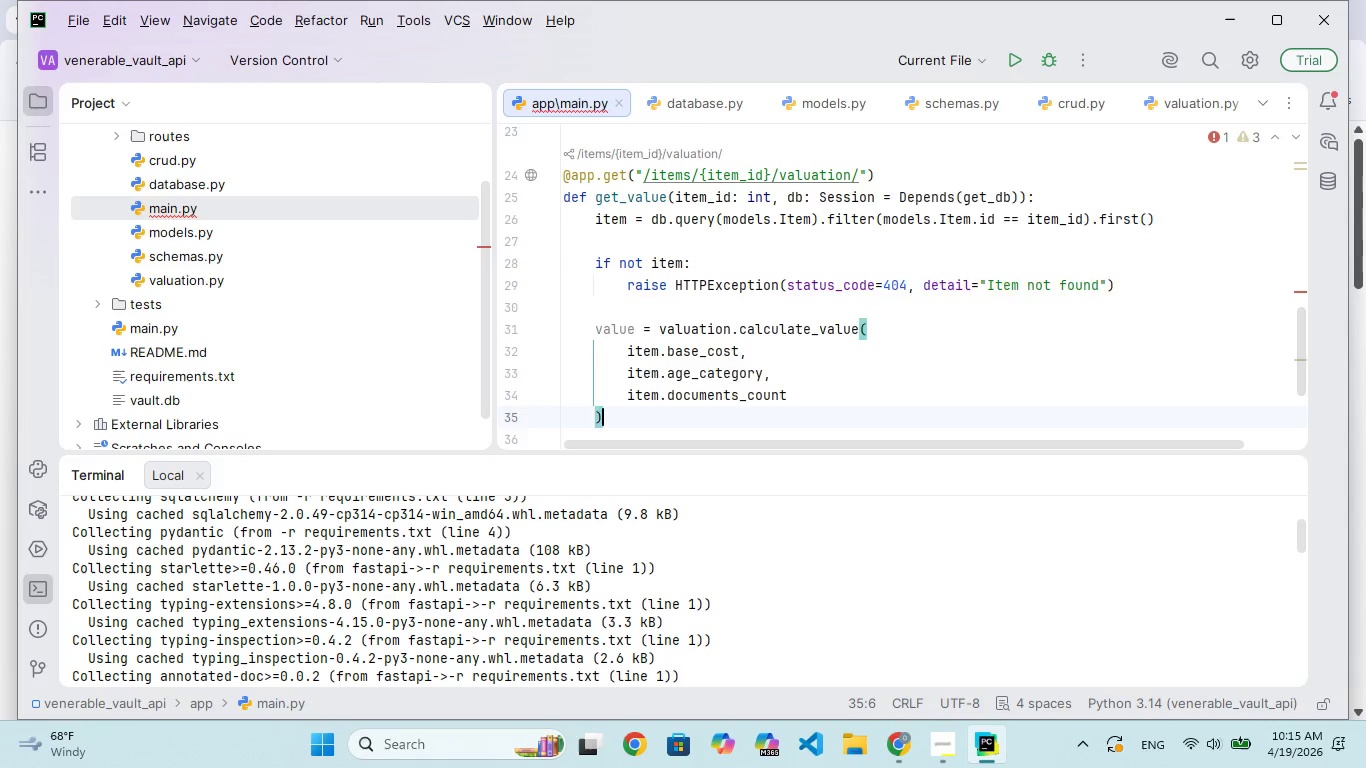 
key(Enter)
 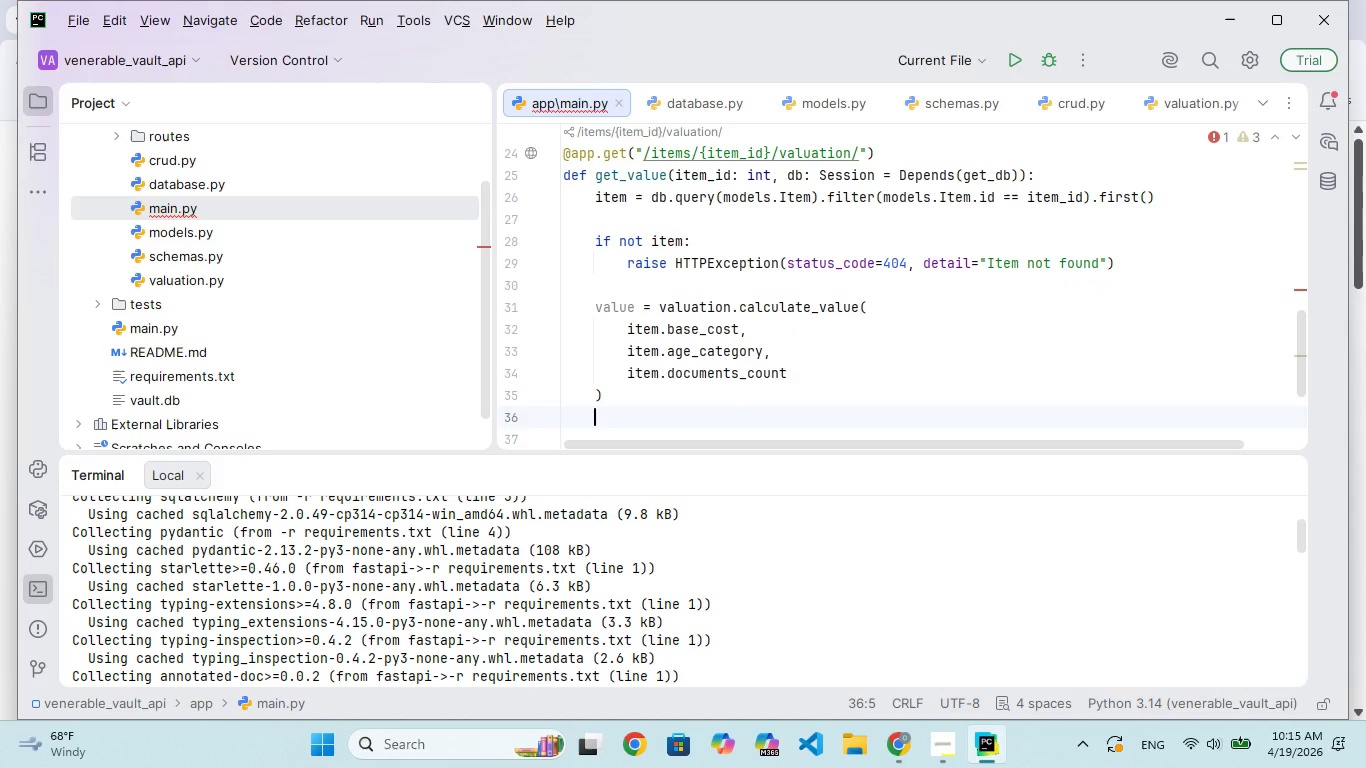 
key(Enter)
 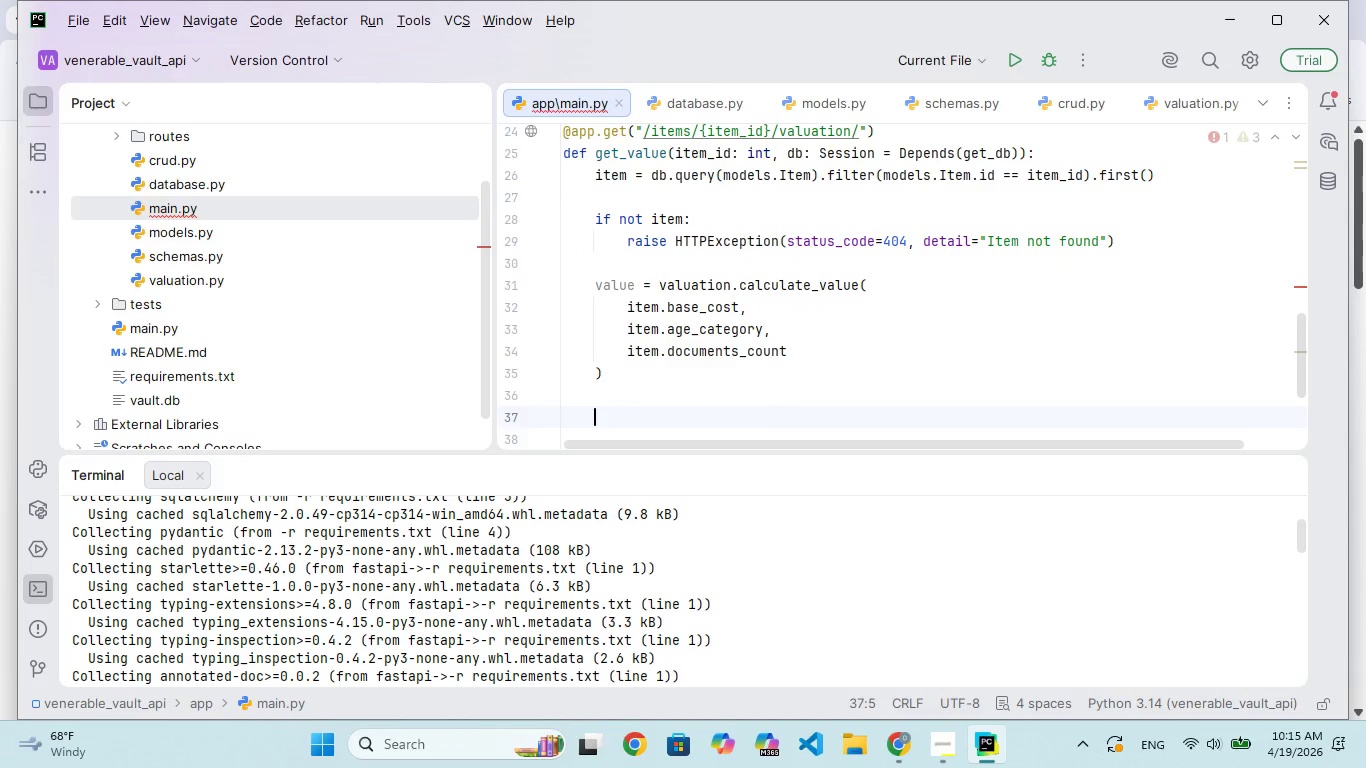 
type(return {"item_id)
 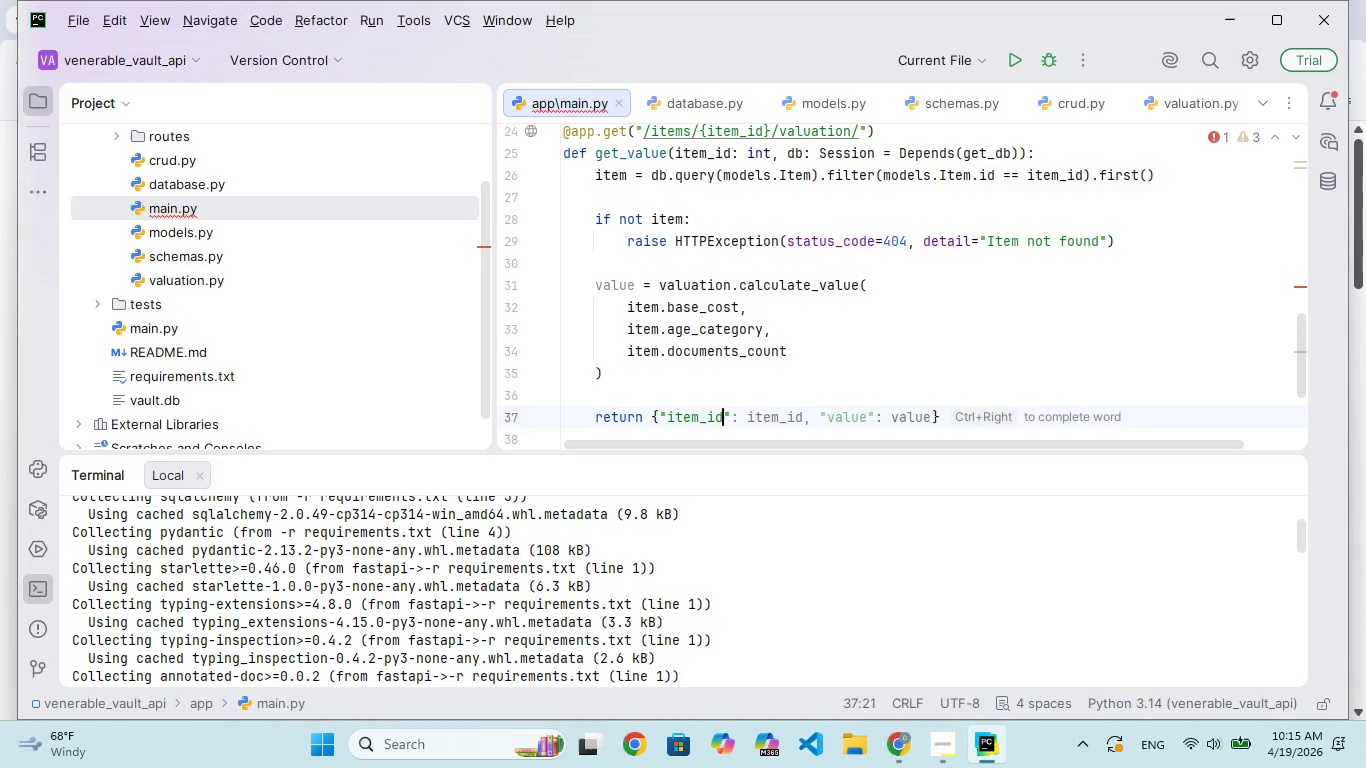 
key(ArrowRight)
 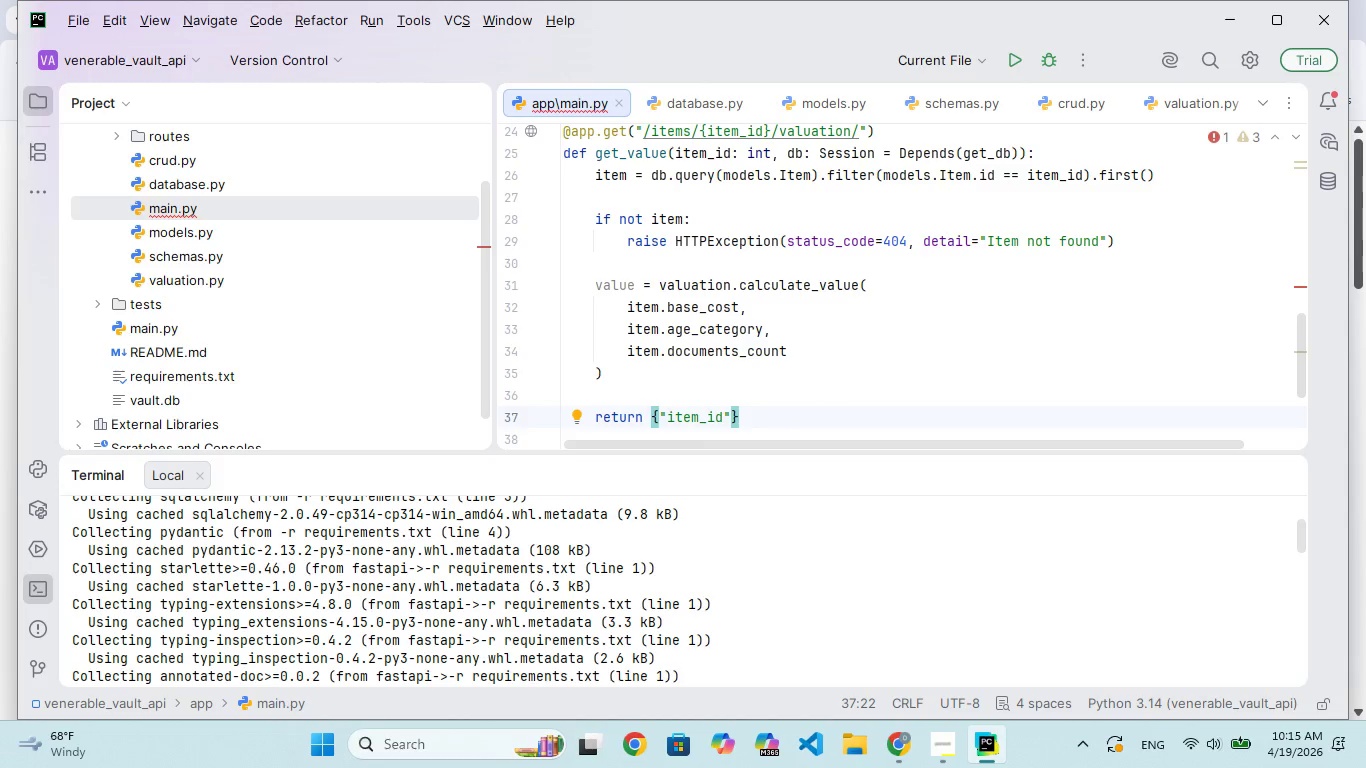 
type(: item_id, "alue)
key(Backspace)
type(ation)
 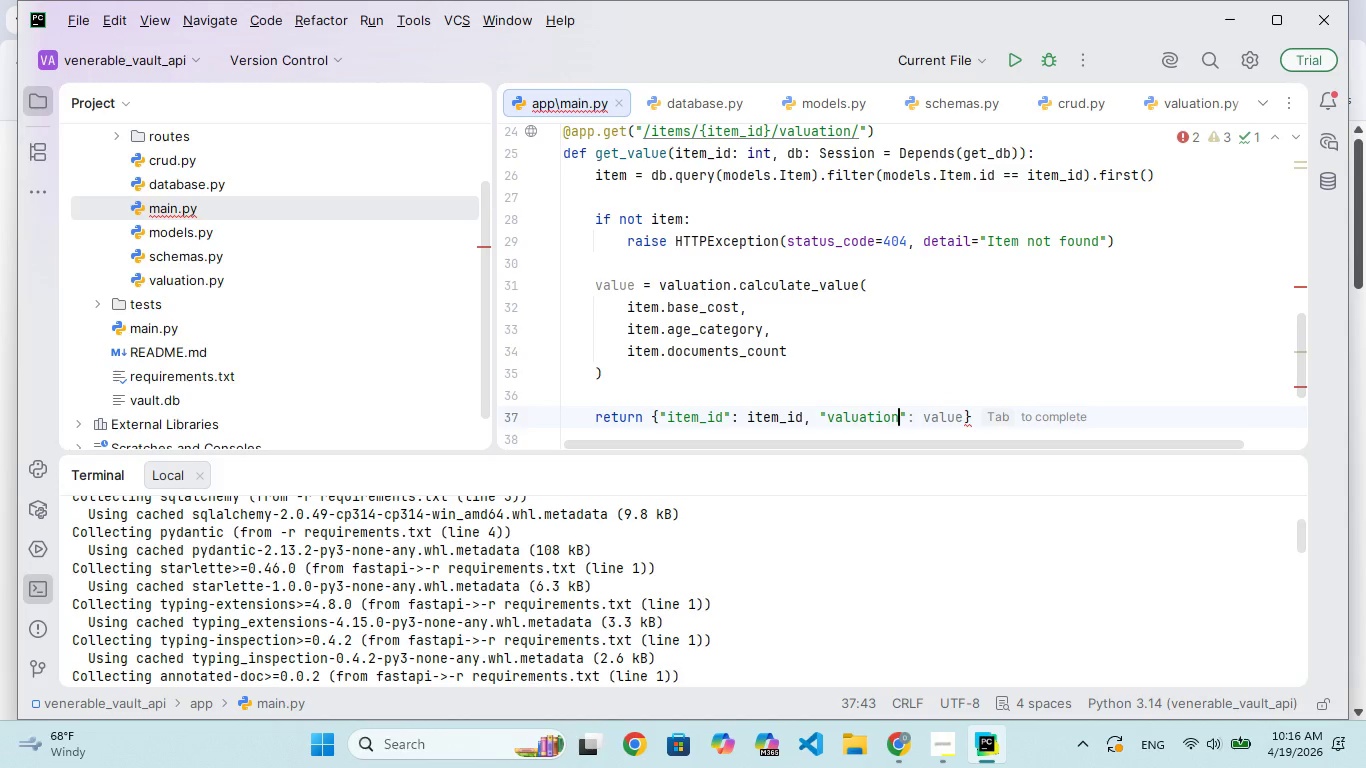 
 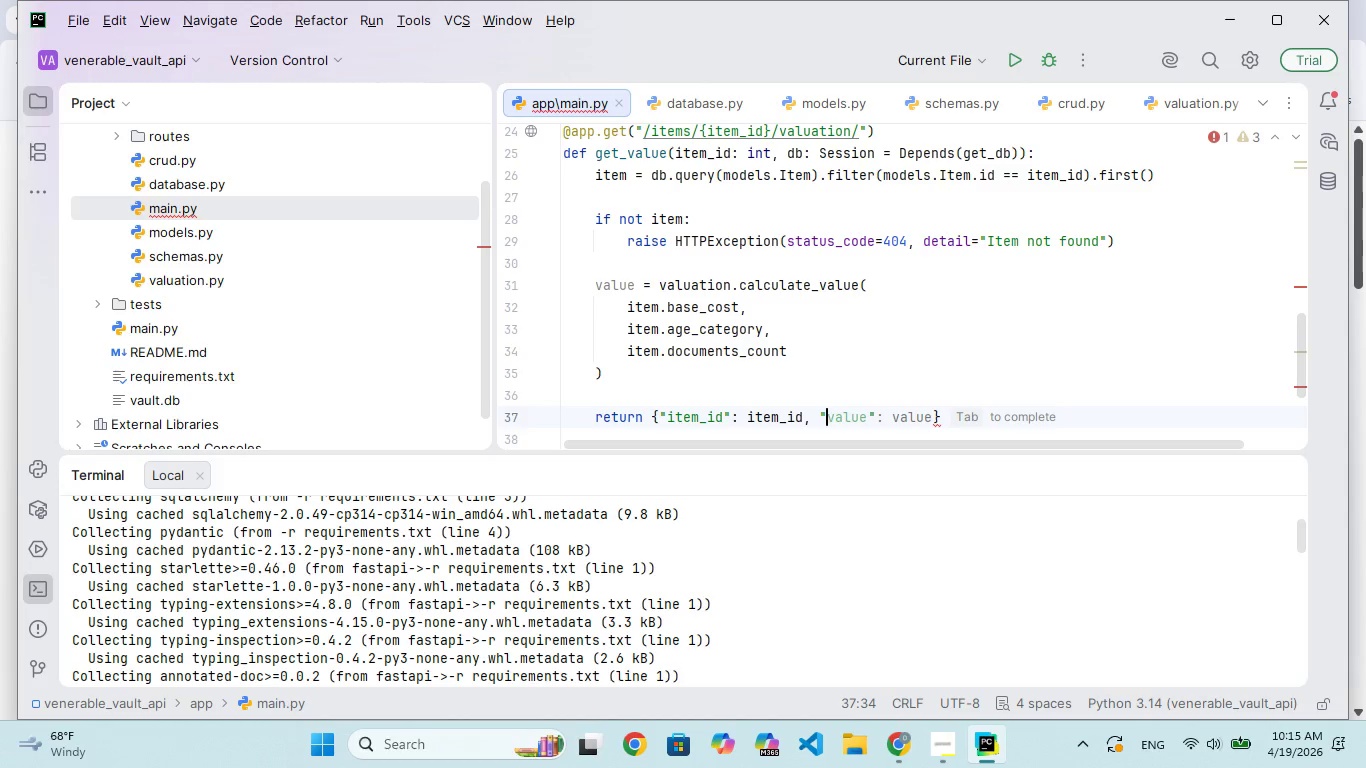 
hold_key(key=V, duration=0.33)
 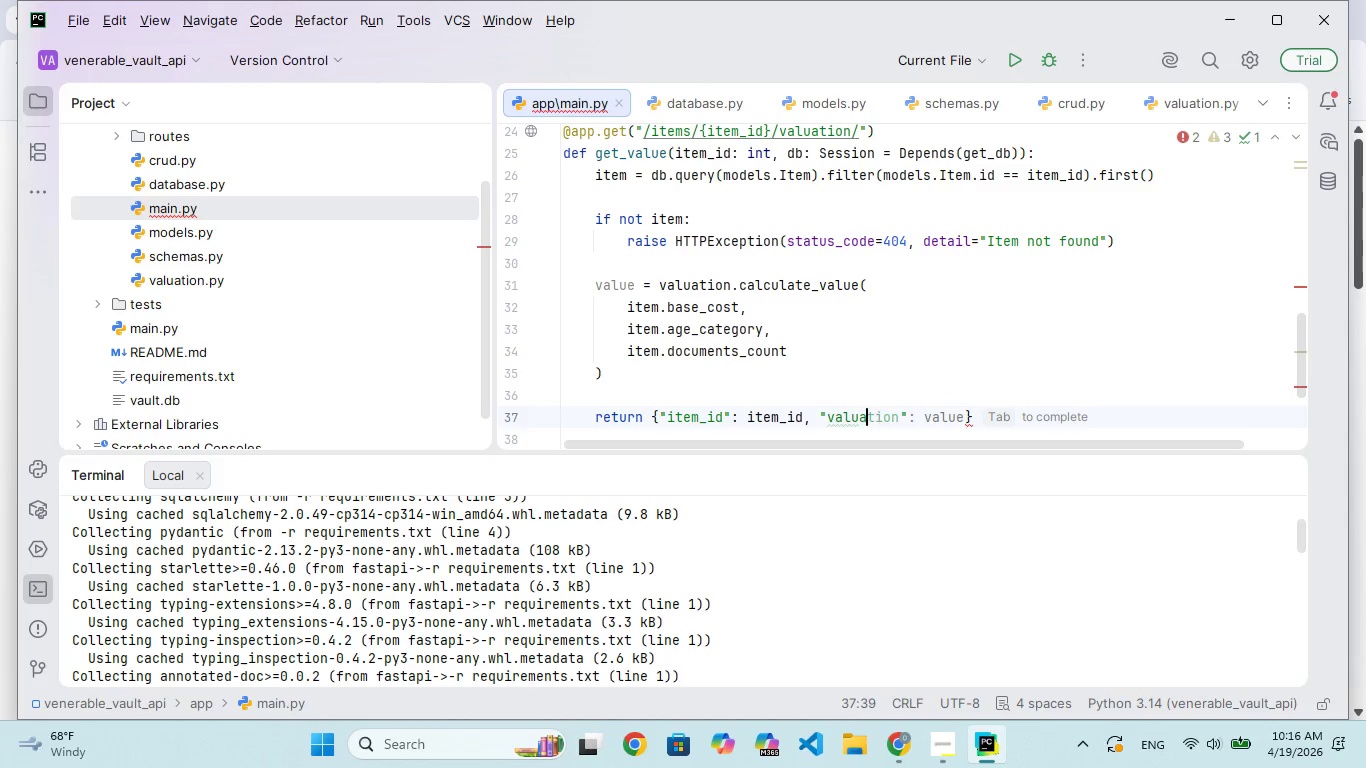 
key(ArrowRight)
 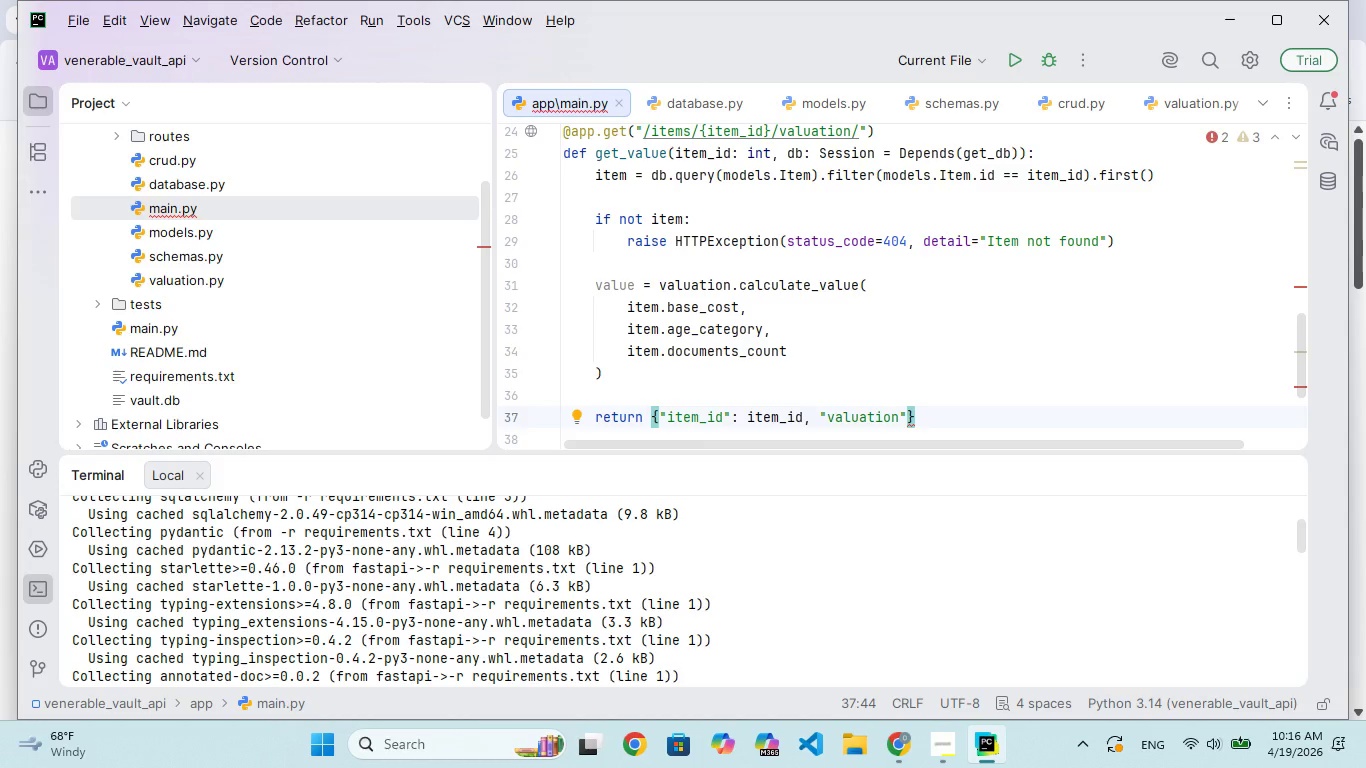 
type(:vlue)
 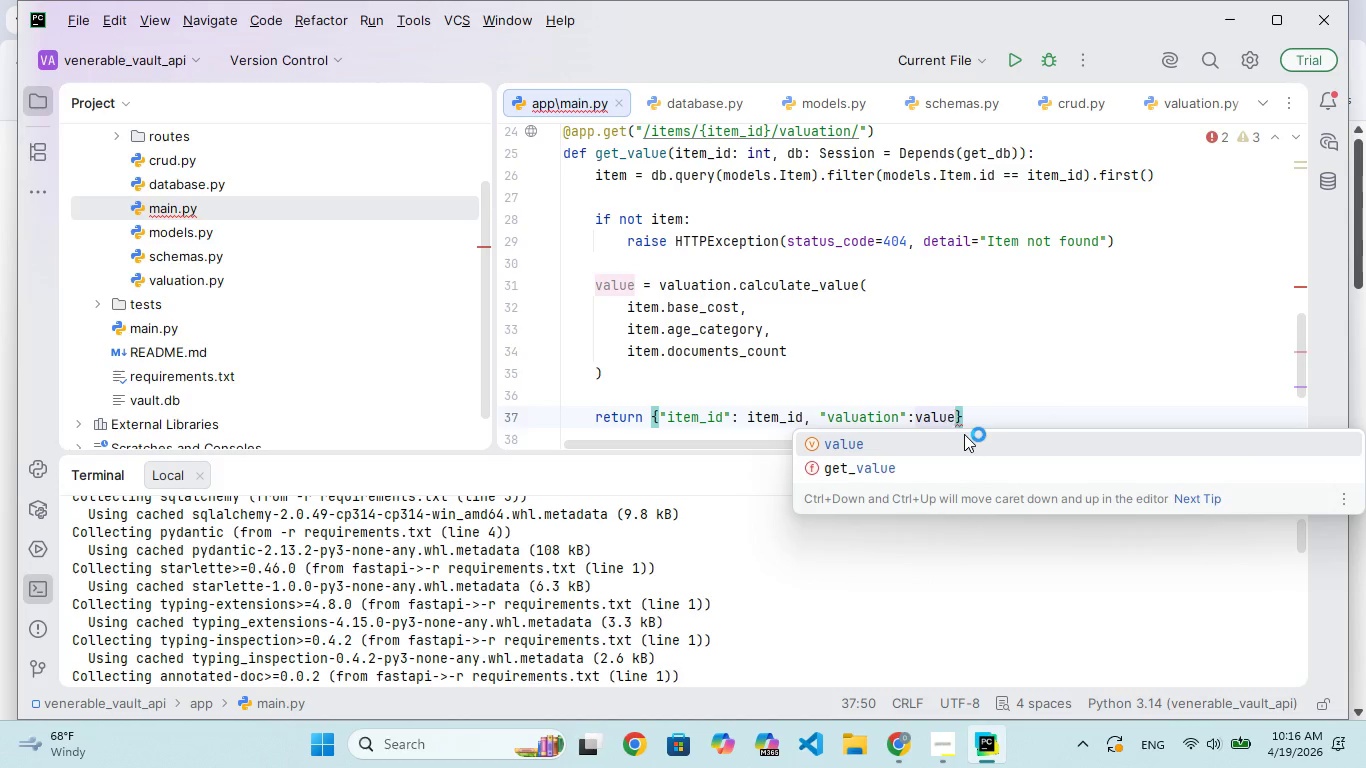 
hold_key(key=A, duration=0.31)
 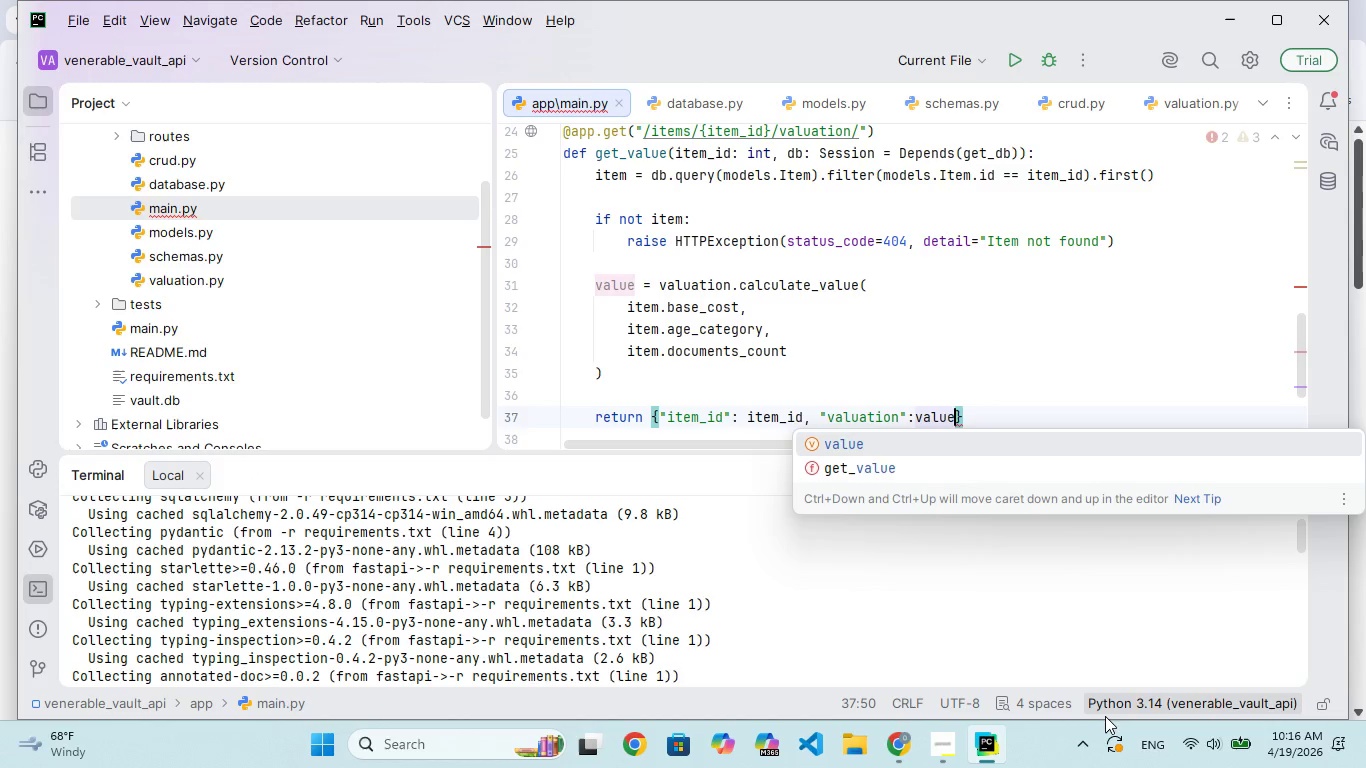 
wait(16.08)
 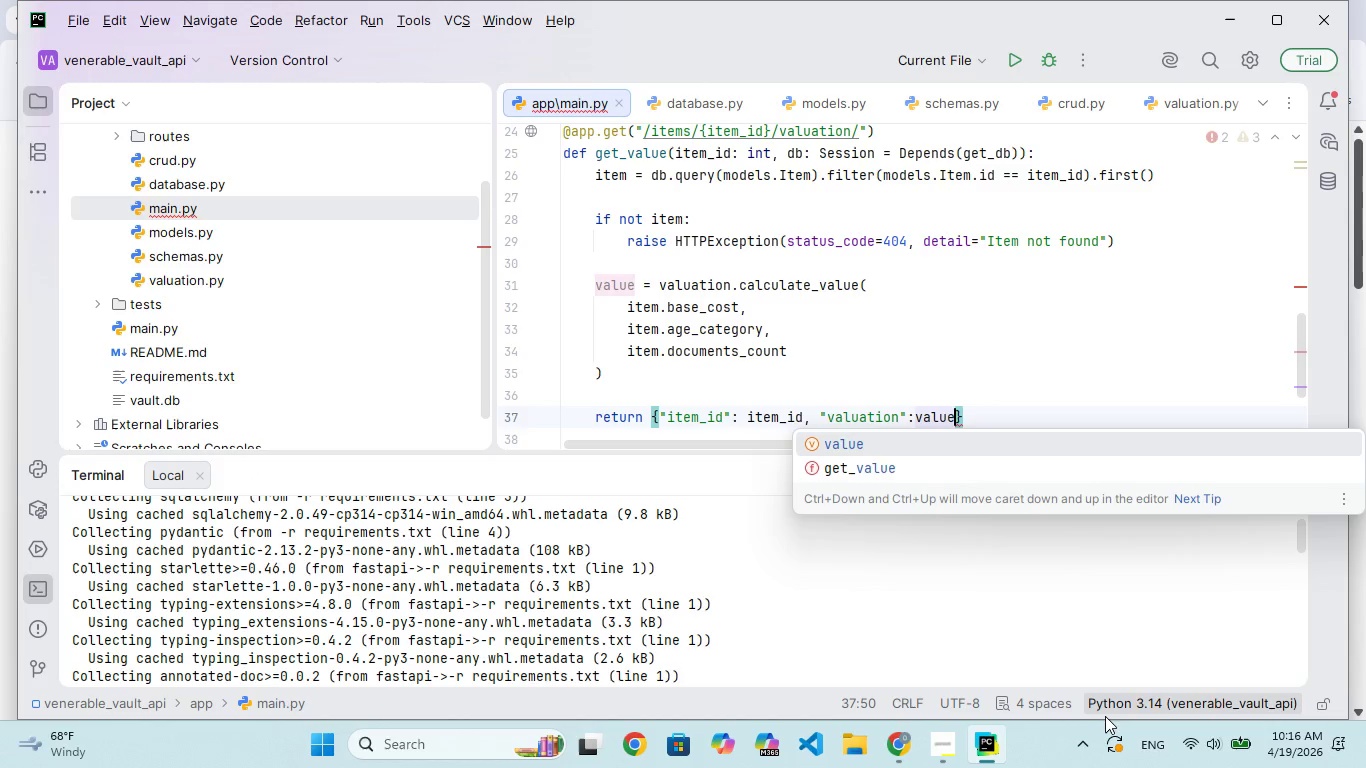 
left_click([948, 746])